 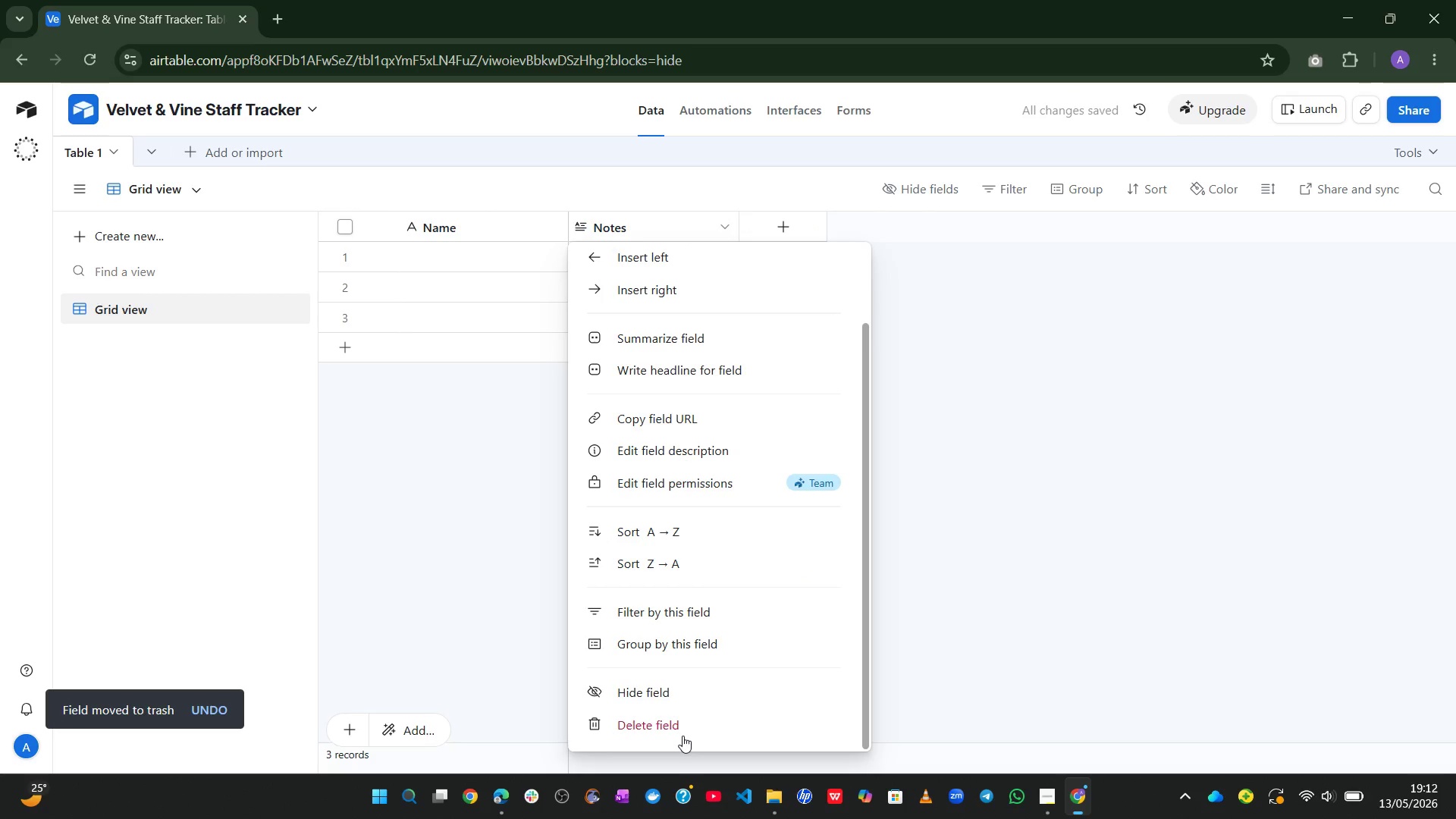 
left_click([745, 645])
 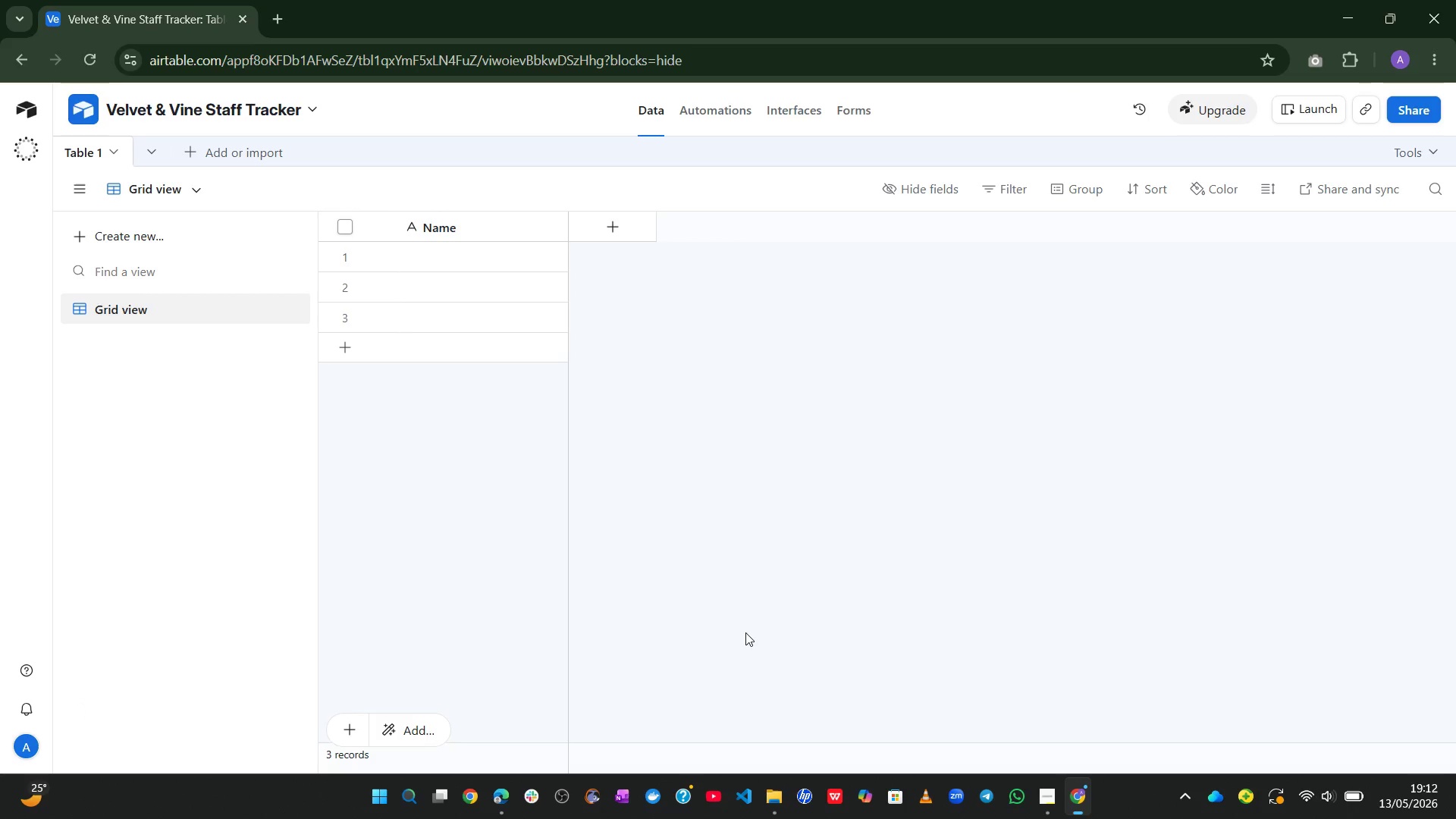 
wait(23.0)
 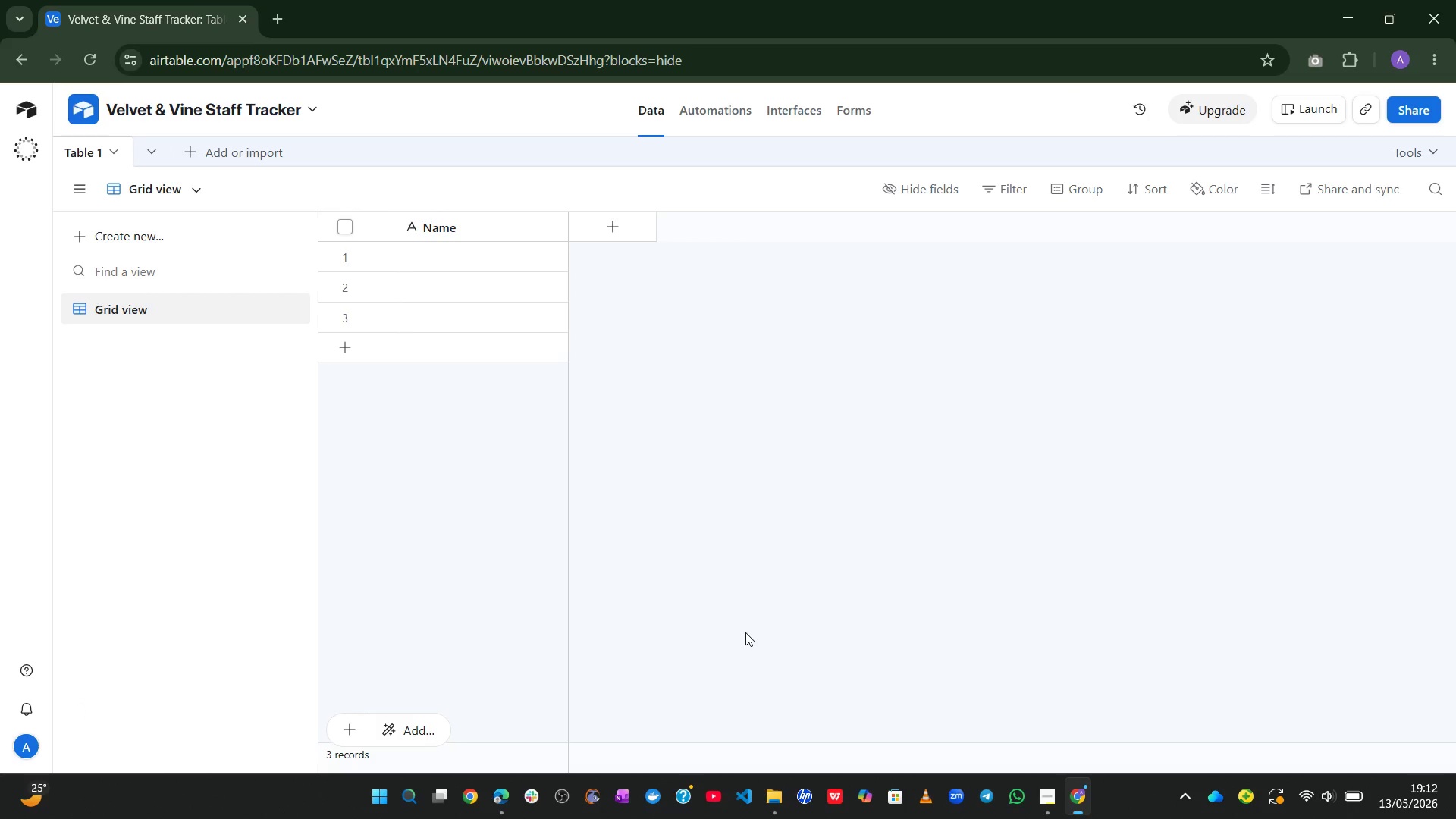 
left_click([81, 151])
 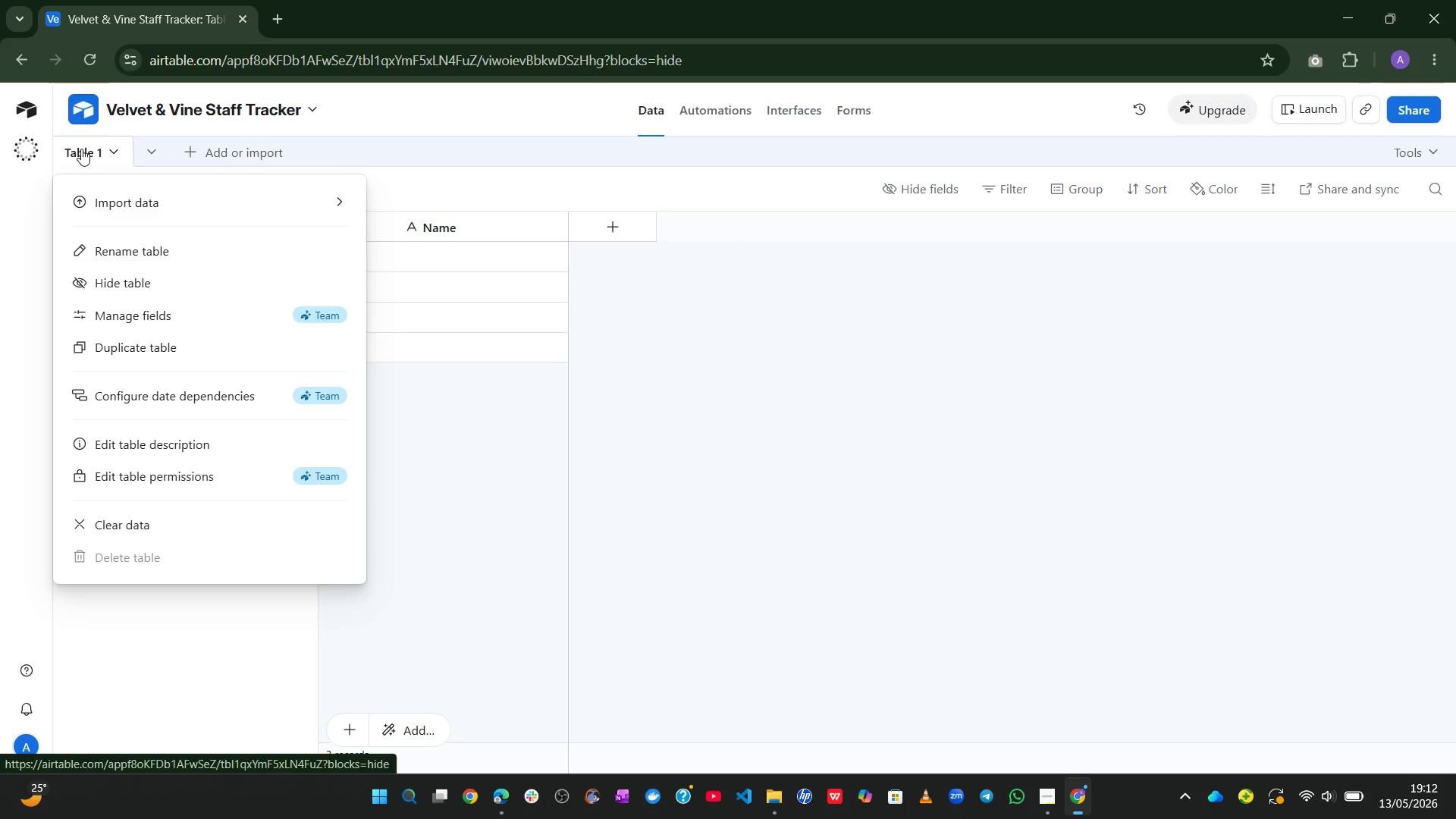 
double_click([81, 149])
 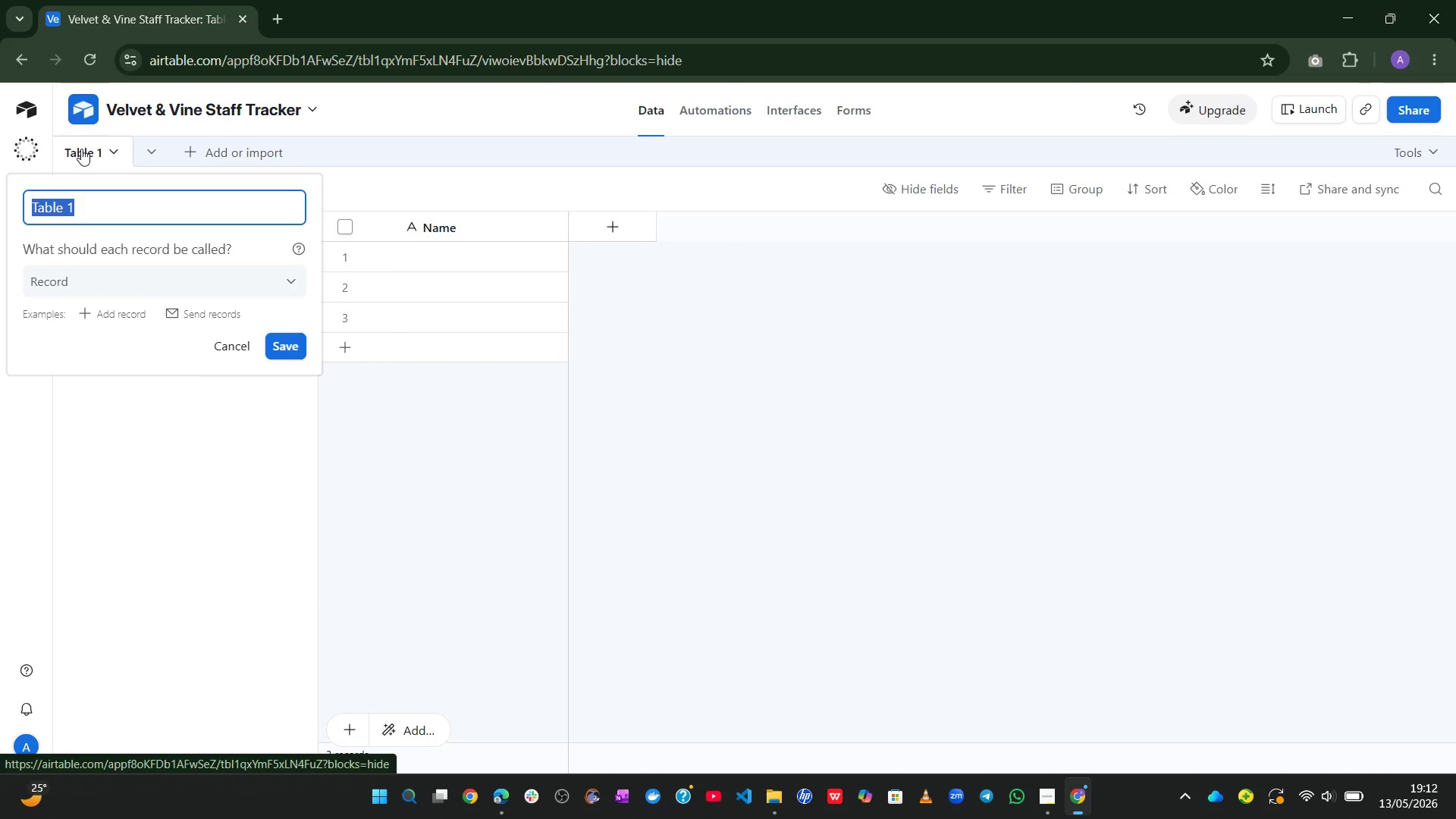 
type(Staff m)
key(Backspace)
type(<)
key(Backspace)
type(Members)
 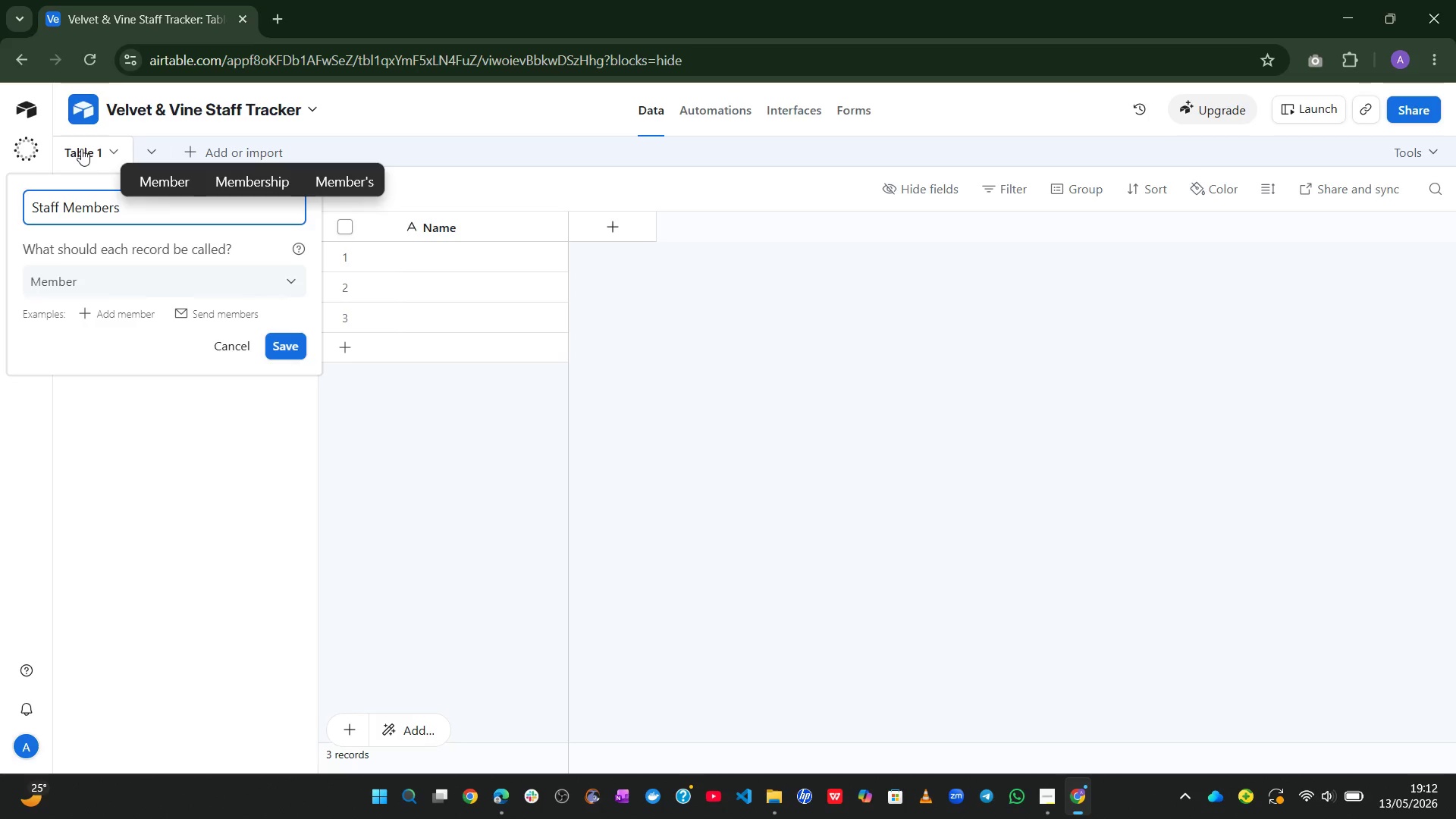 
key(Enter)
 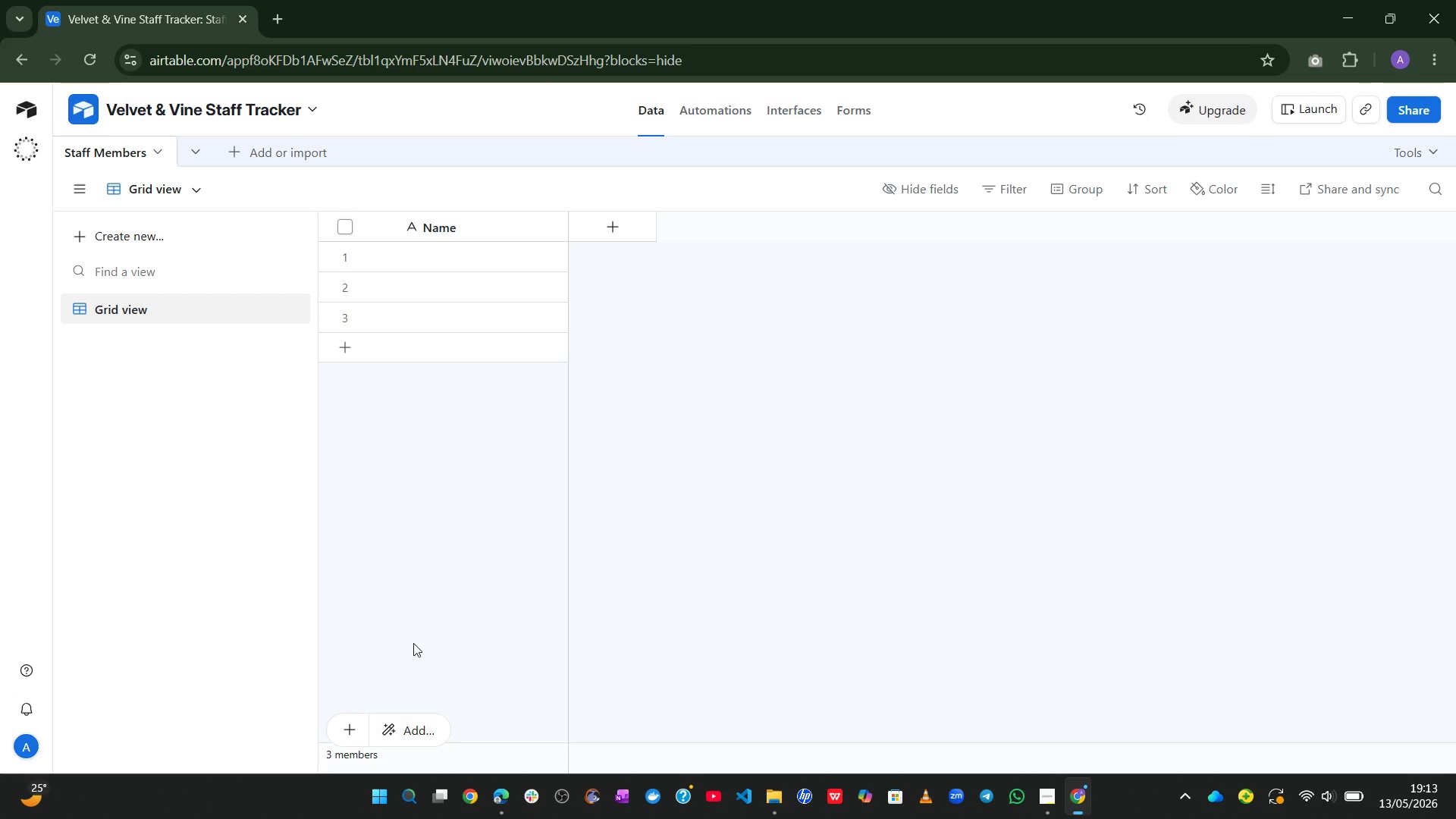 
wait(26.49)
 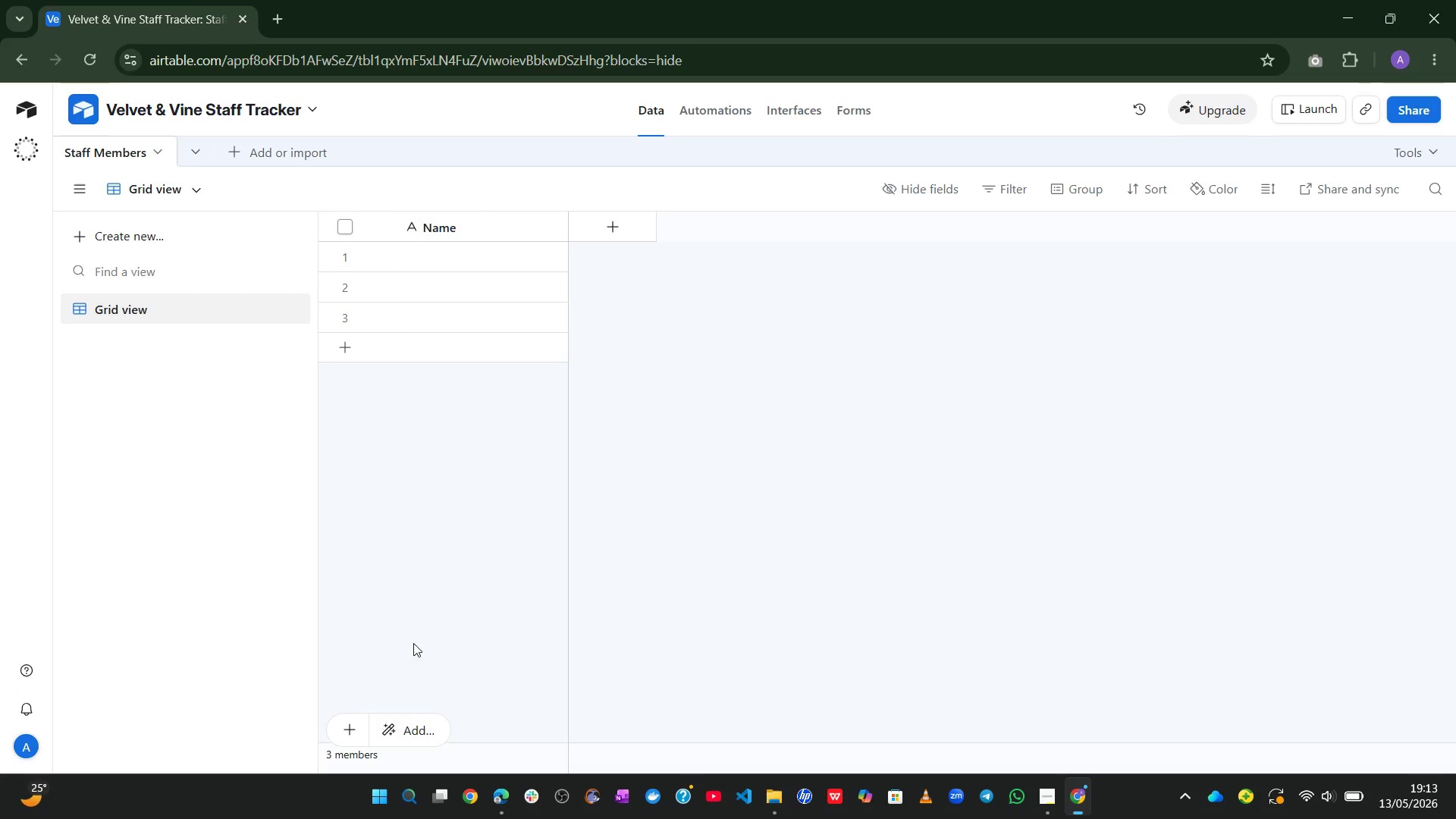 
double_click([435, 221])
 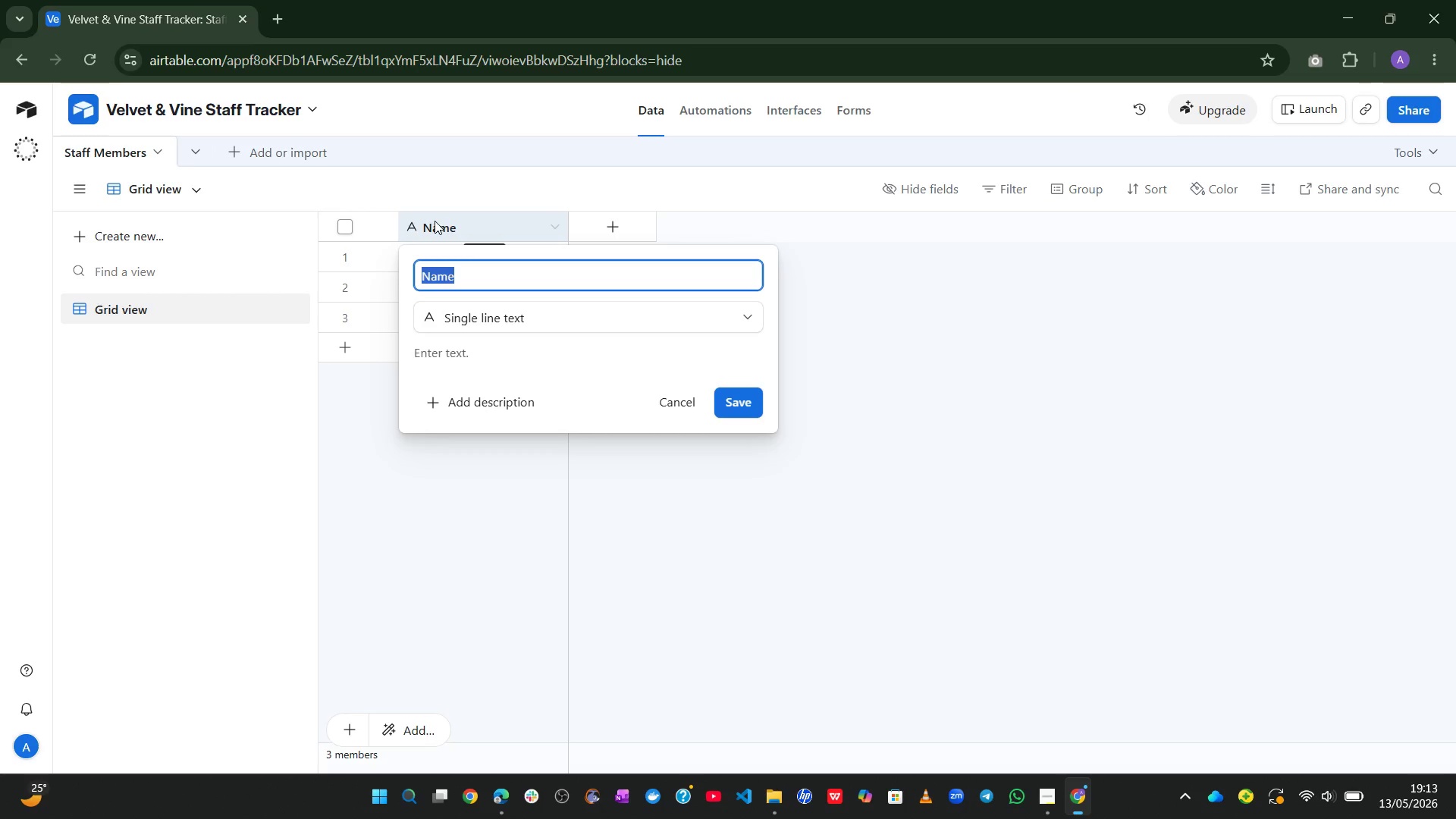 
type(Employee n)
key(Backspace)
type(Name)
 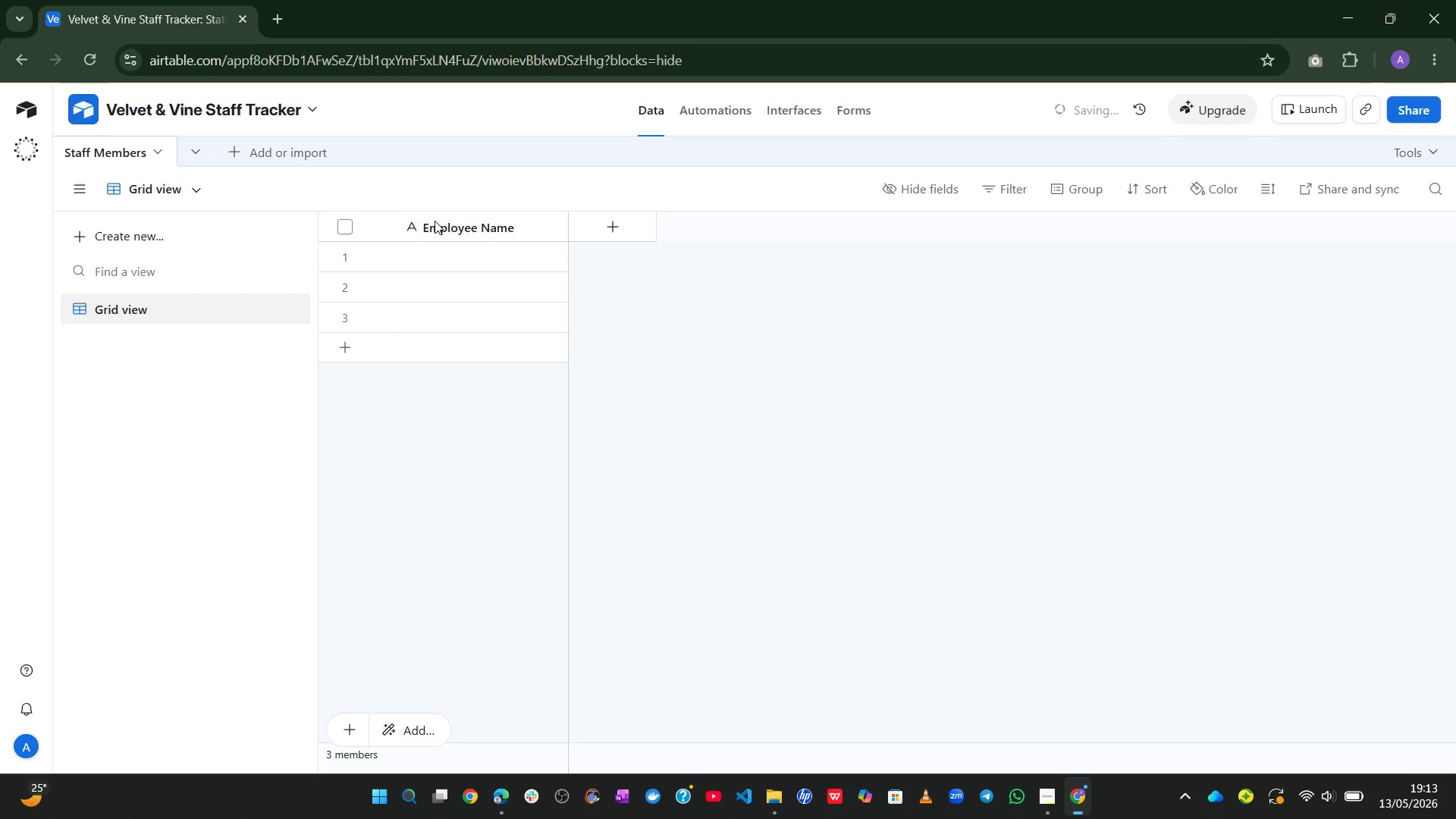 
 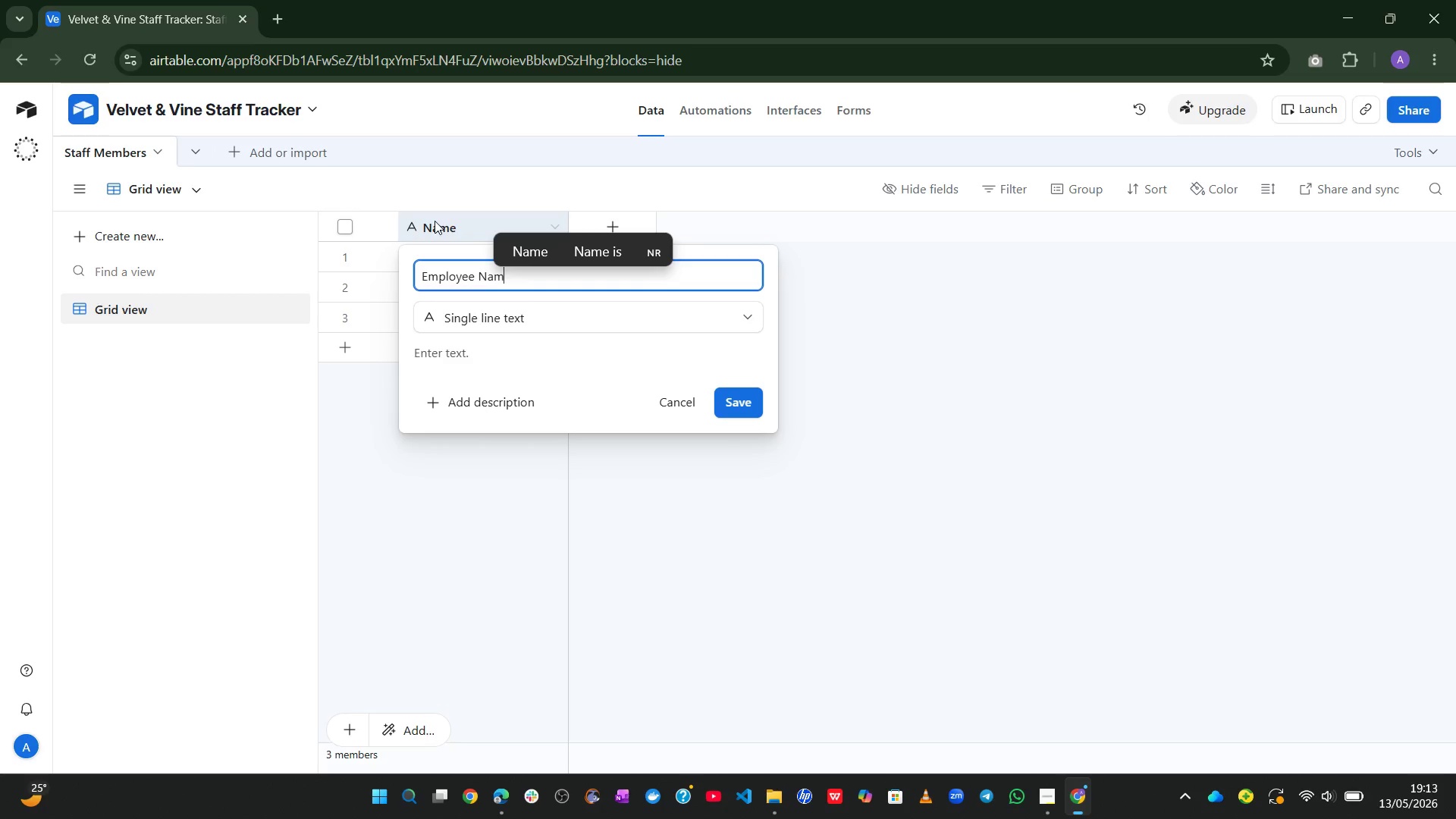 
key(Enter)
 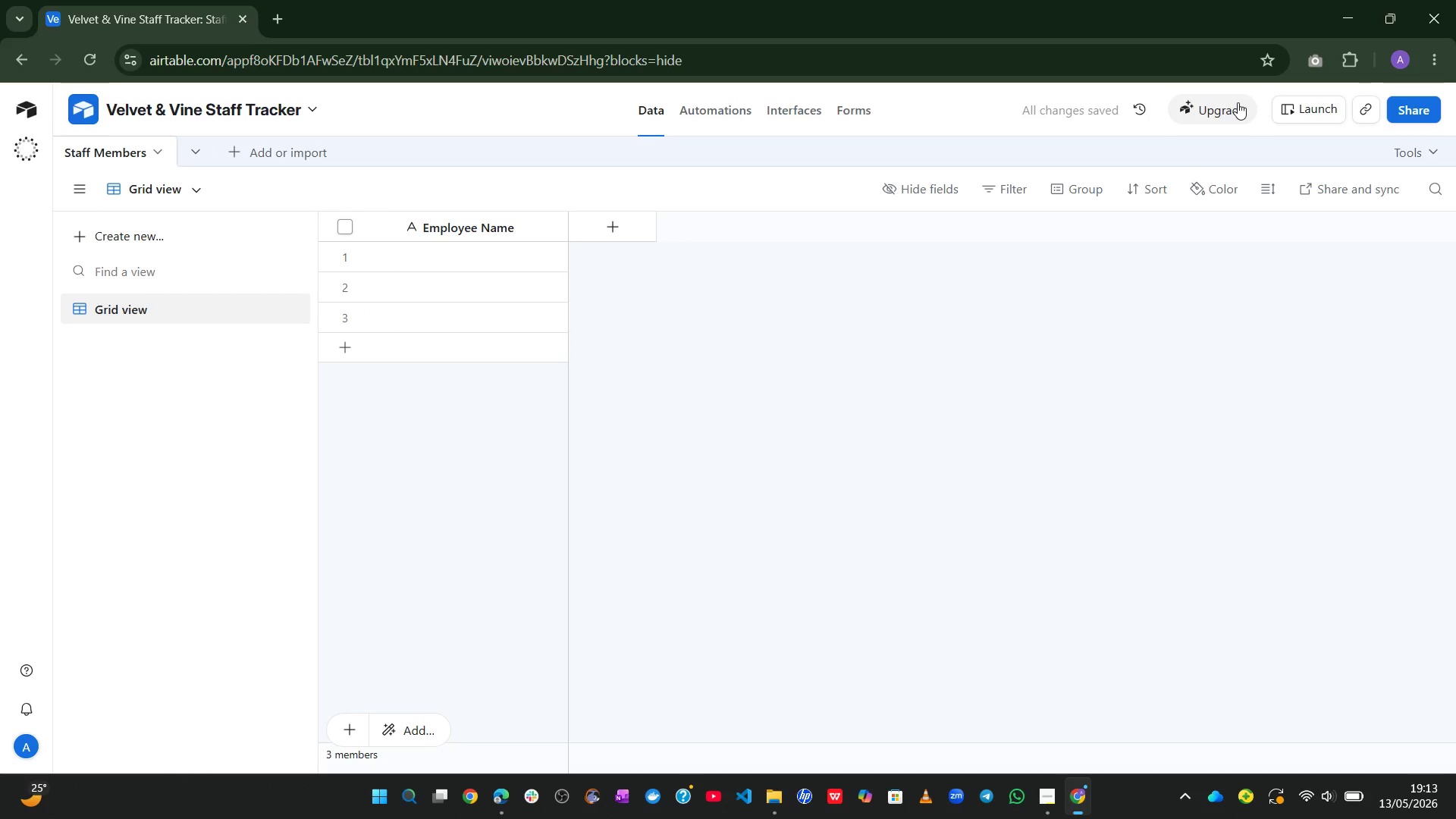 
left_click([1335, 9])